 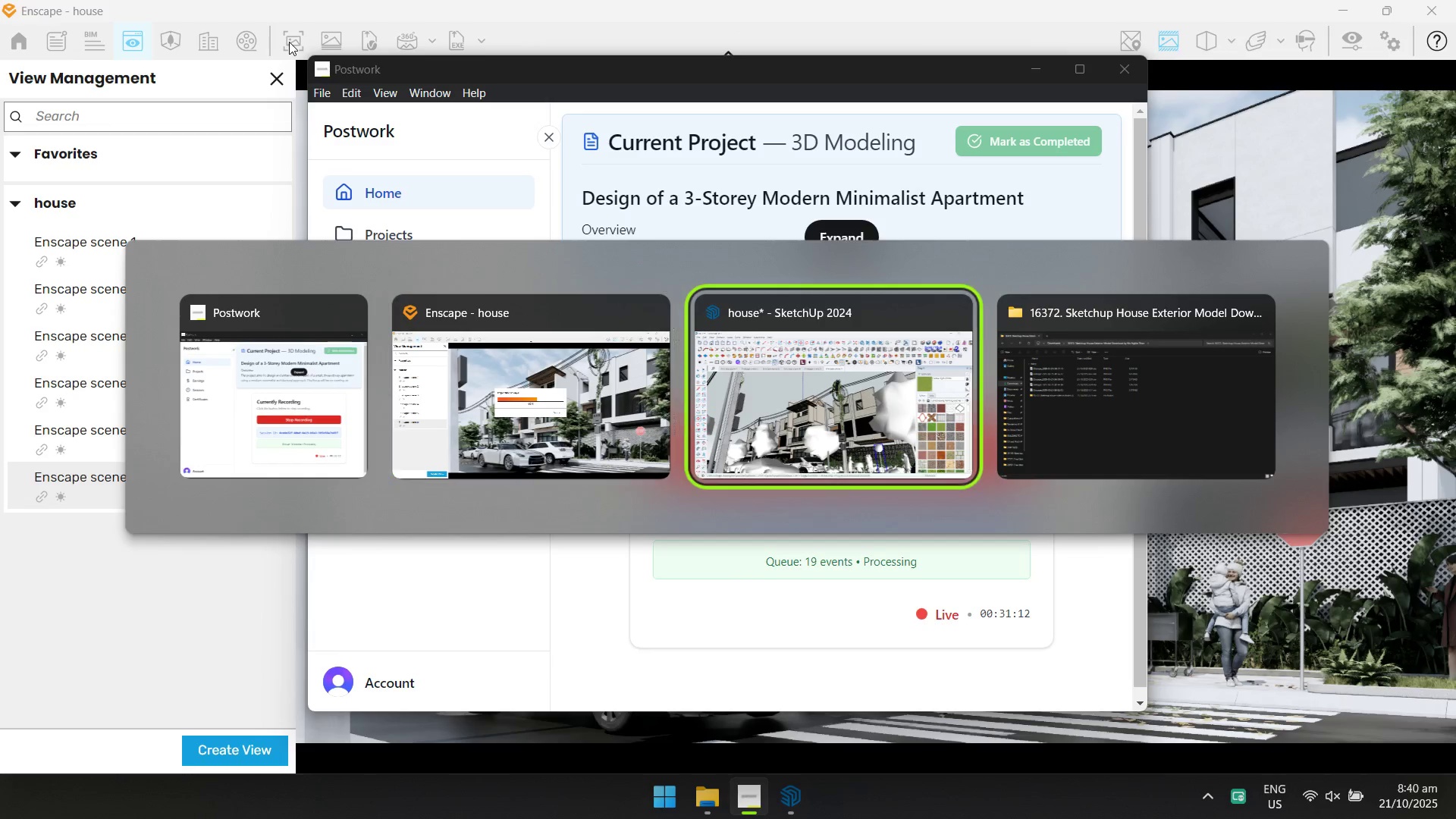 
key(Alt+Tab)
 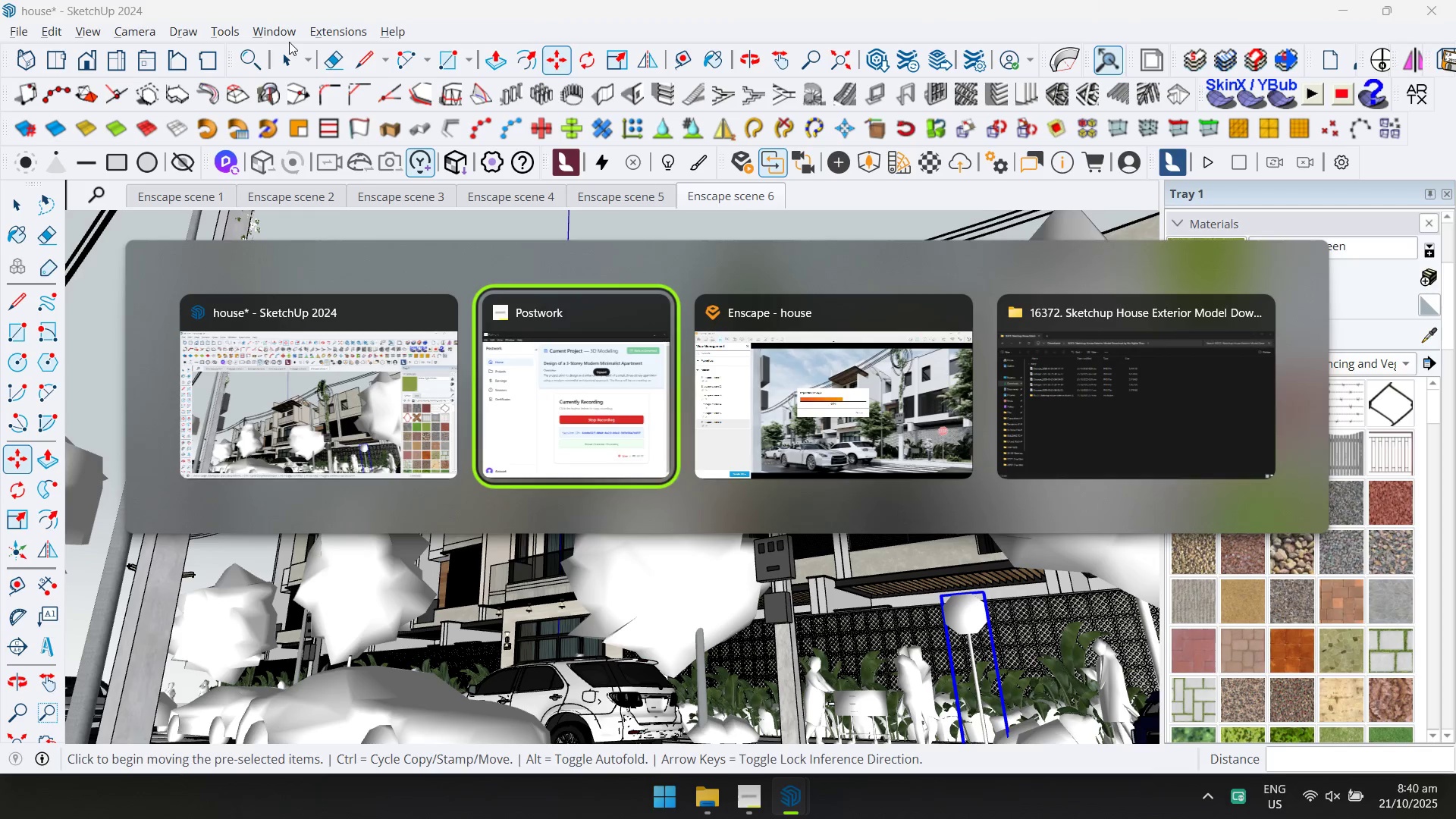 
key(Alt+Tab)
 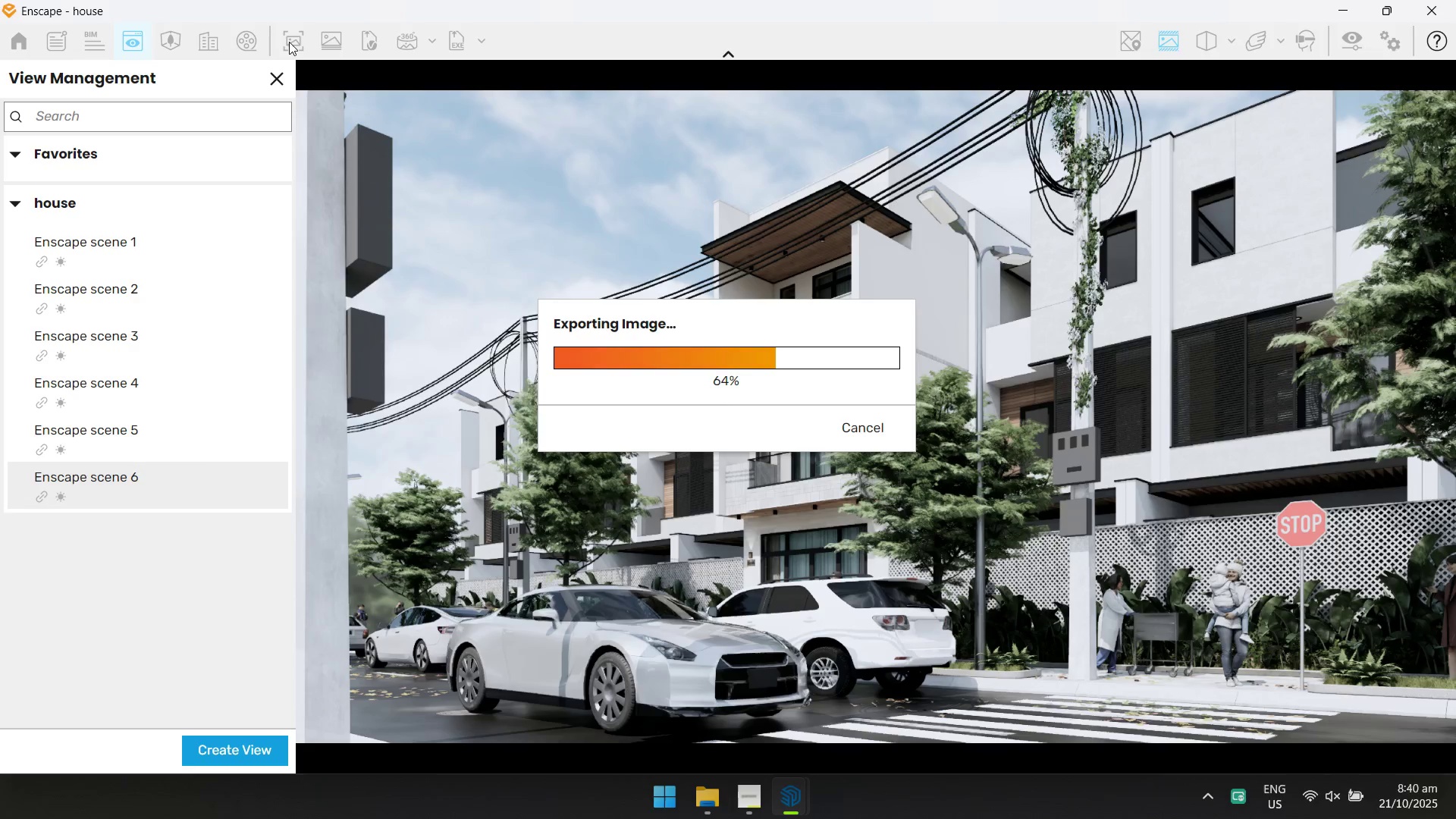 
key(Alt+AltLeft)
 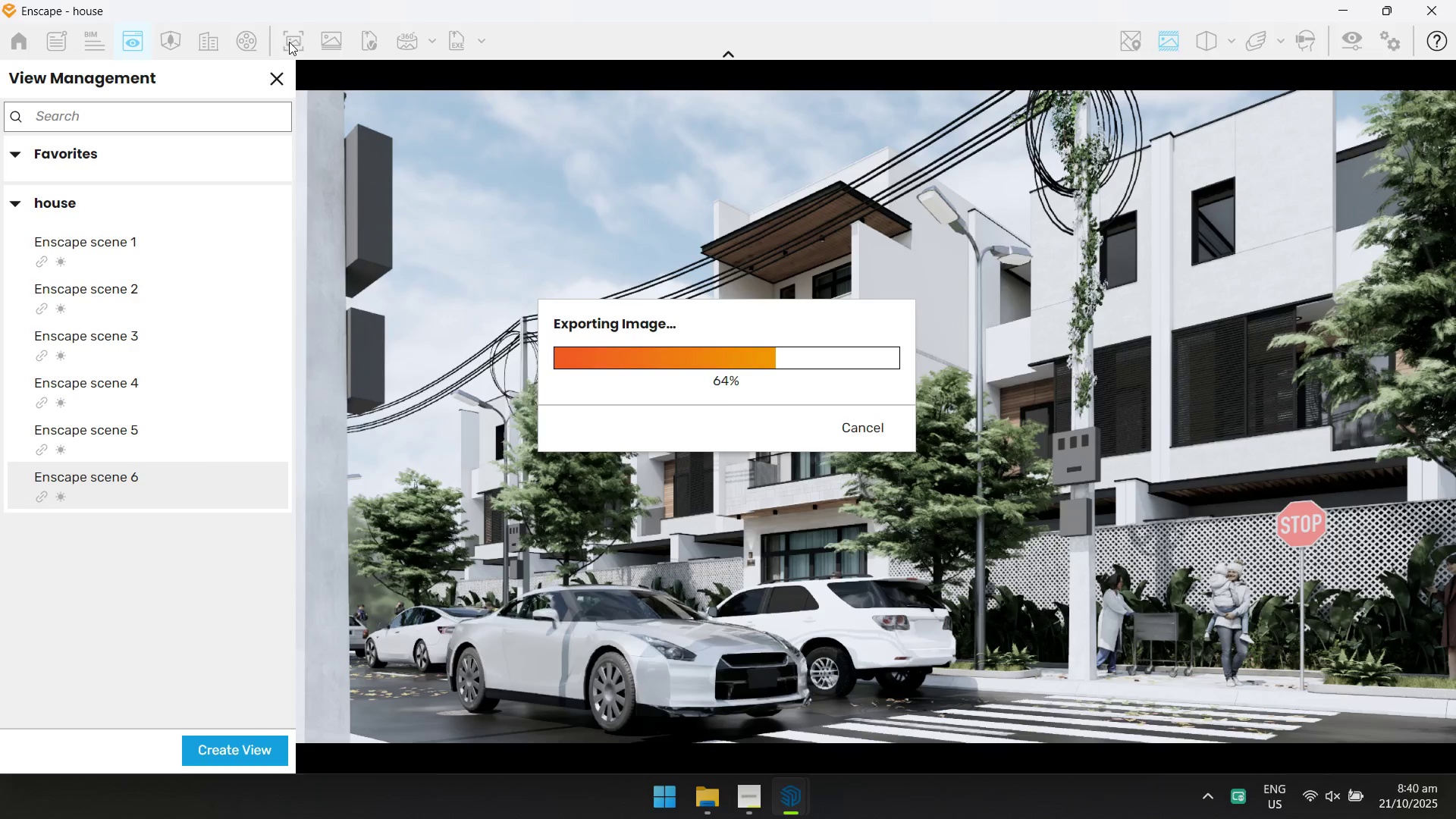 
key(Alt+Tab)
 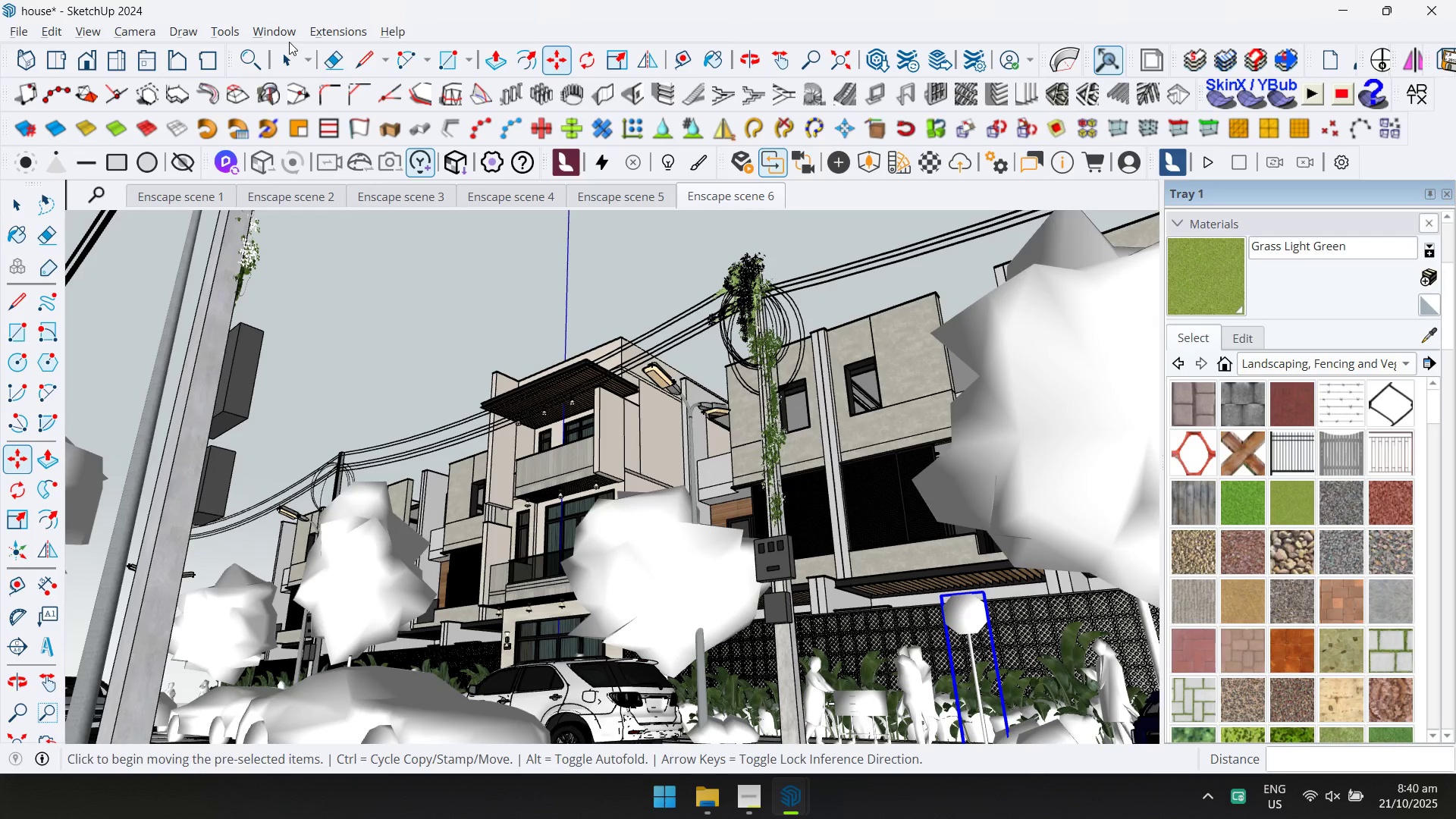 
key(Alt+AltLeft)
 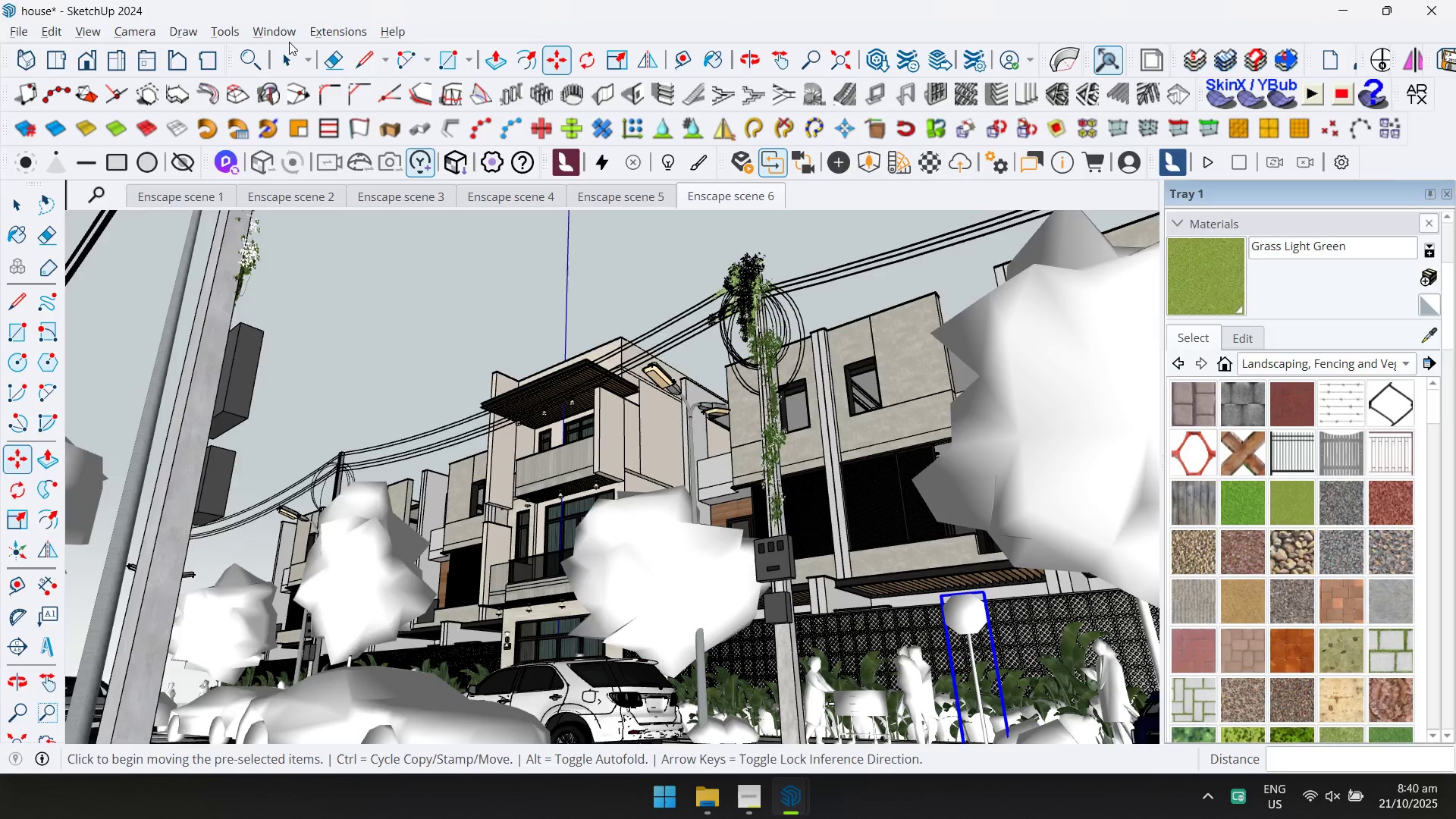 
key(Alt+Tab)
 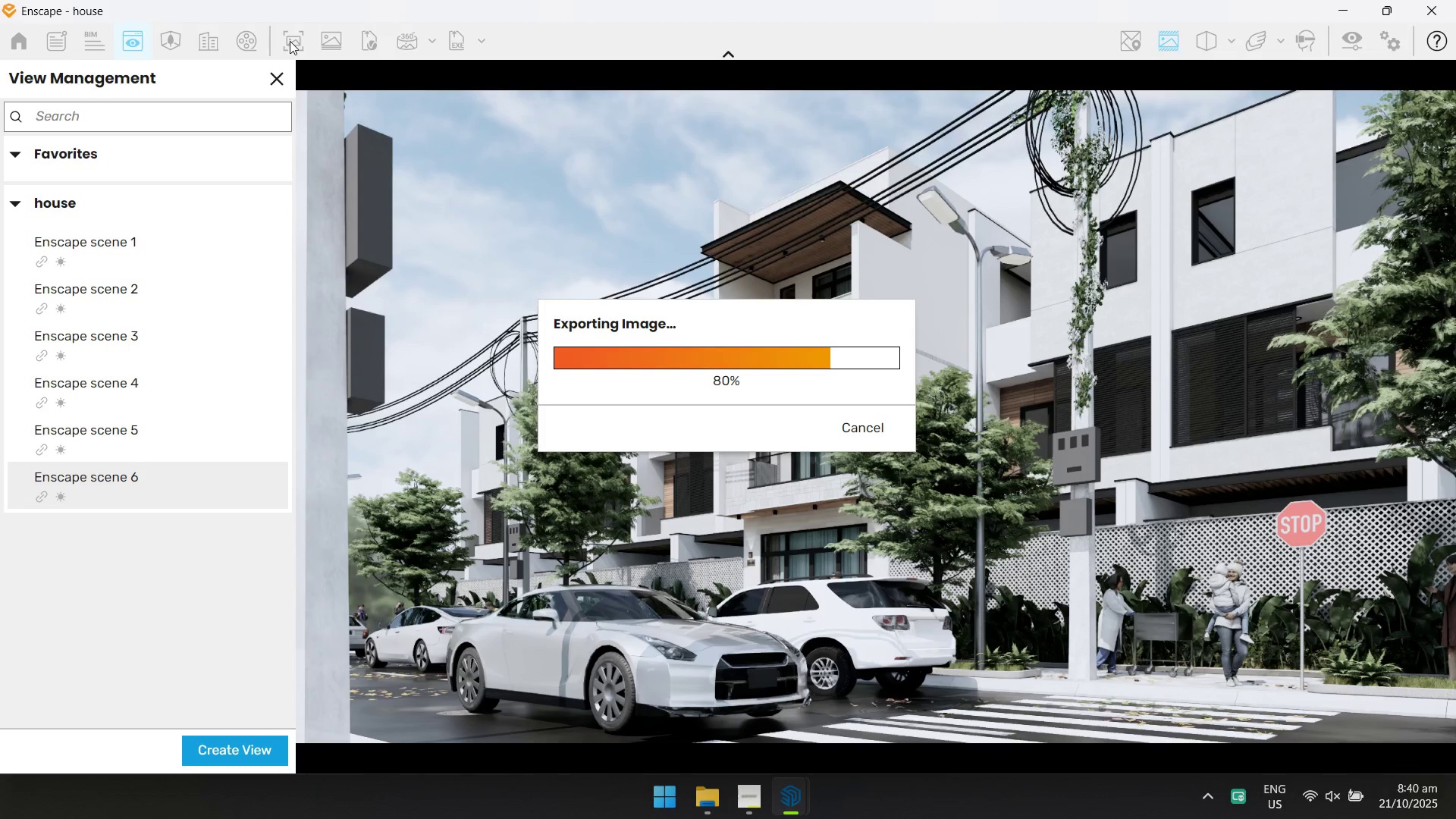 
wait(12.64)
 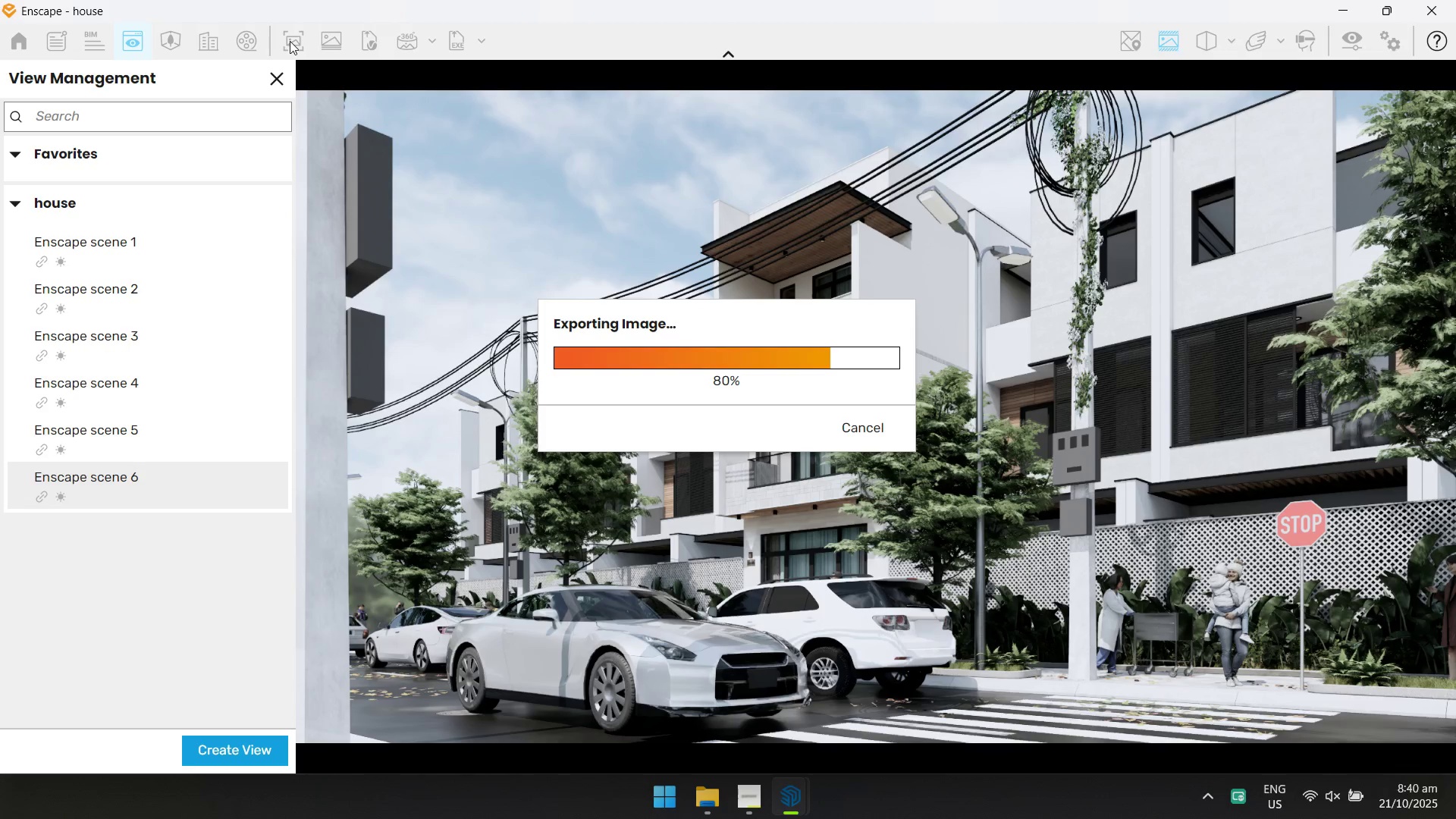 
key(Alt+AltLeft)
 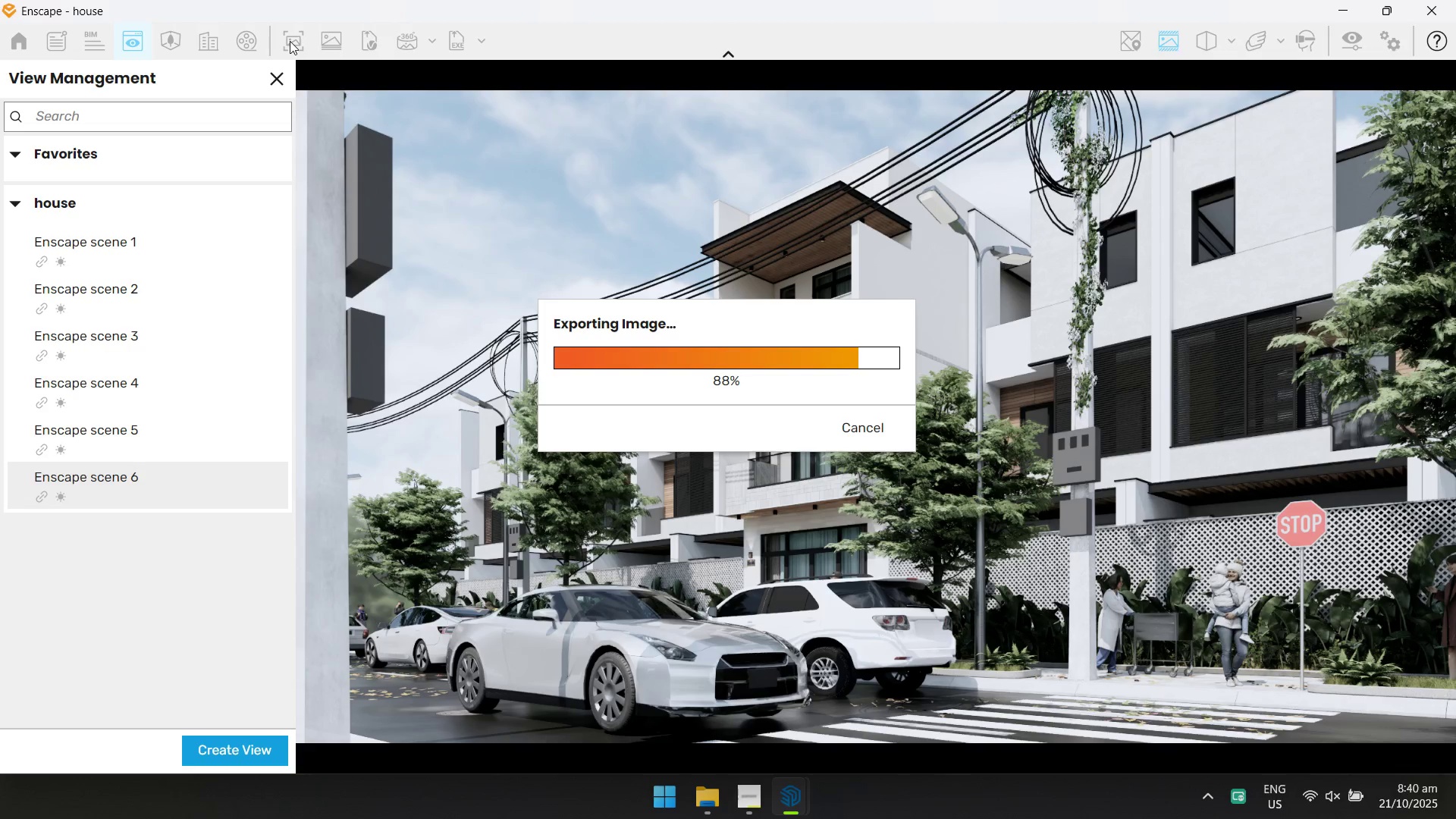 
key(Alt+Tab)
 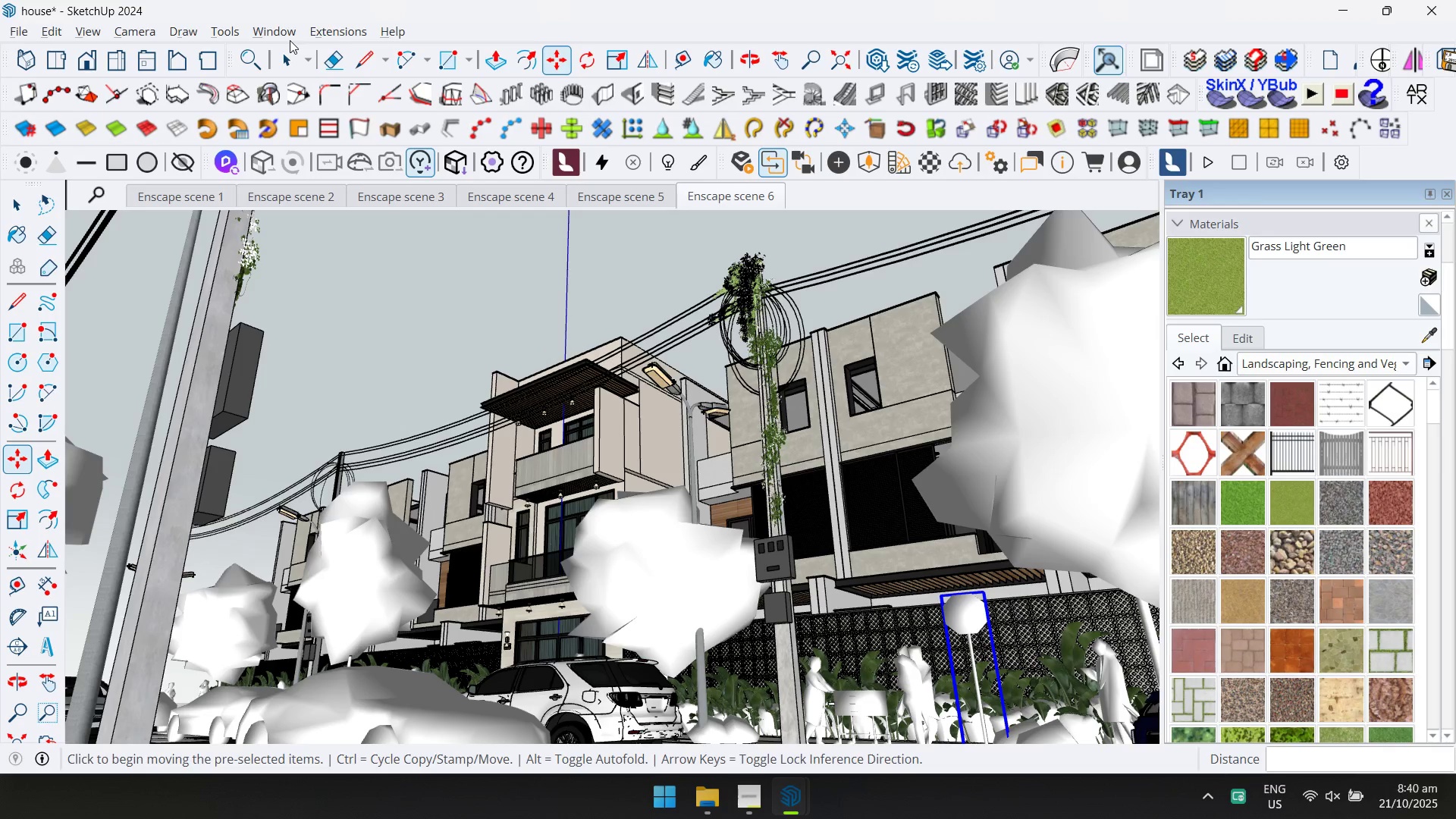 
key(Alt+AltLeft)
 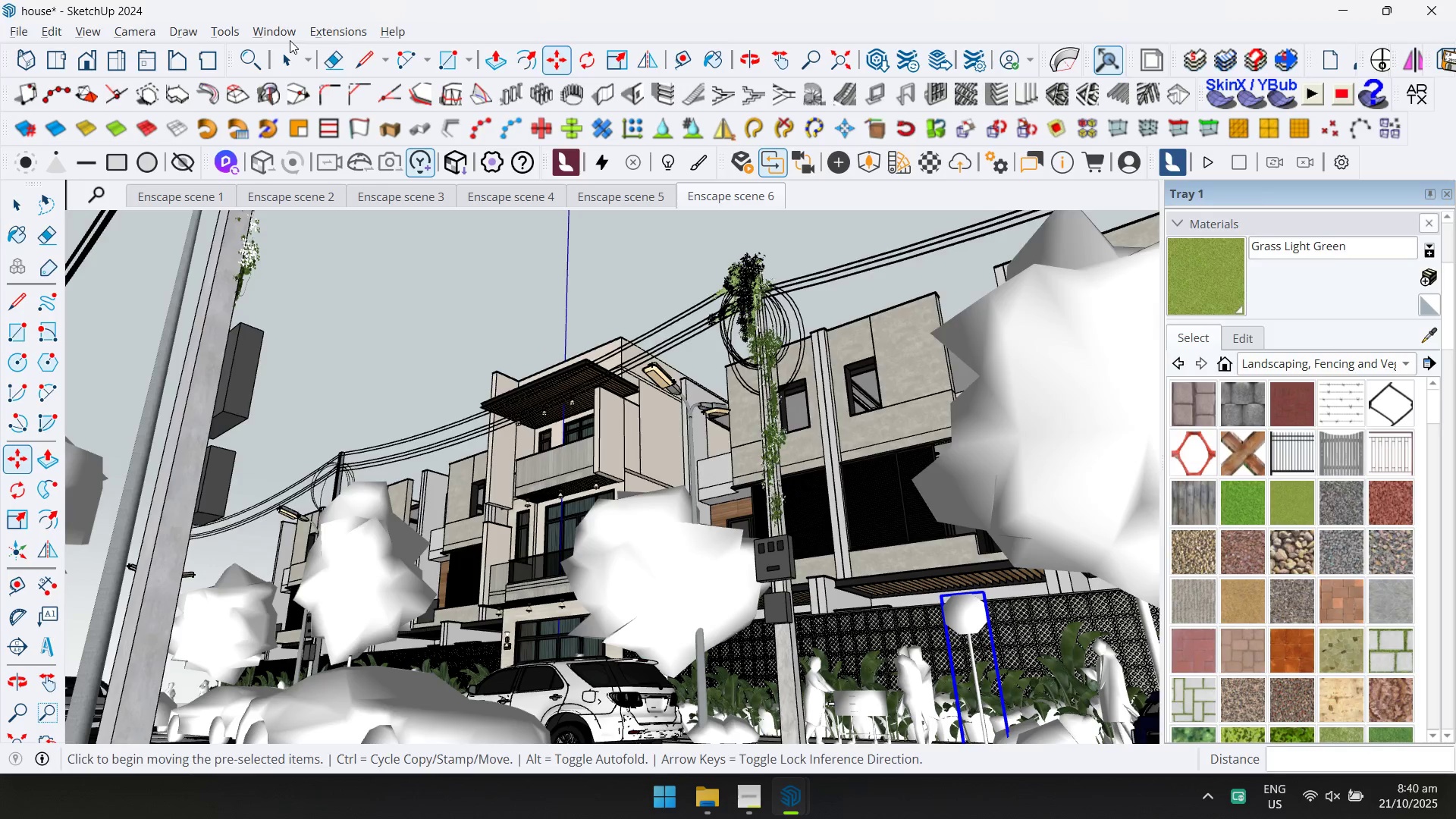 
key(Alt+Tab)
 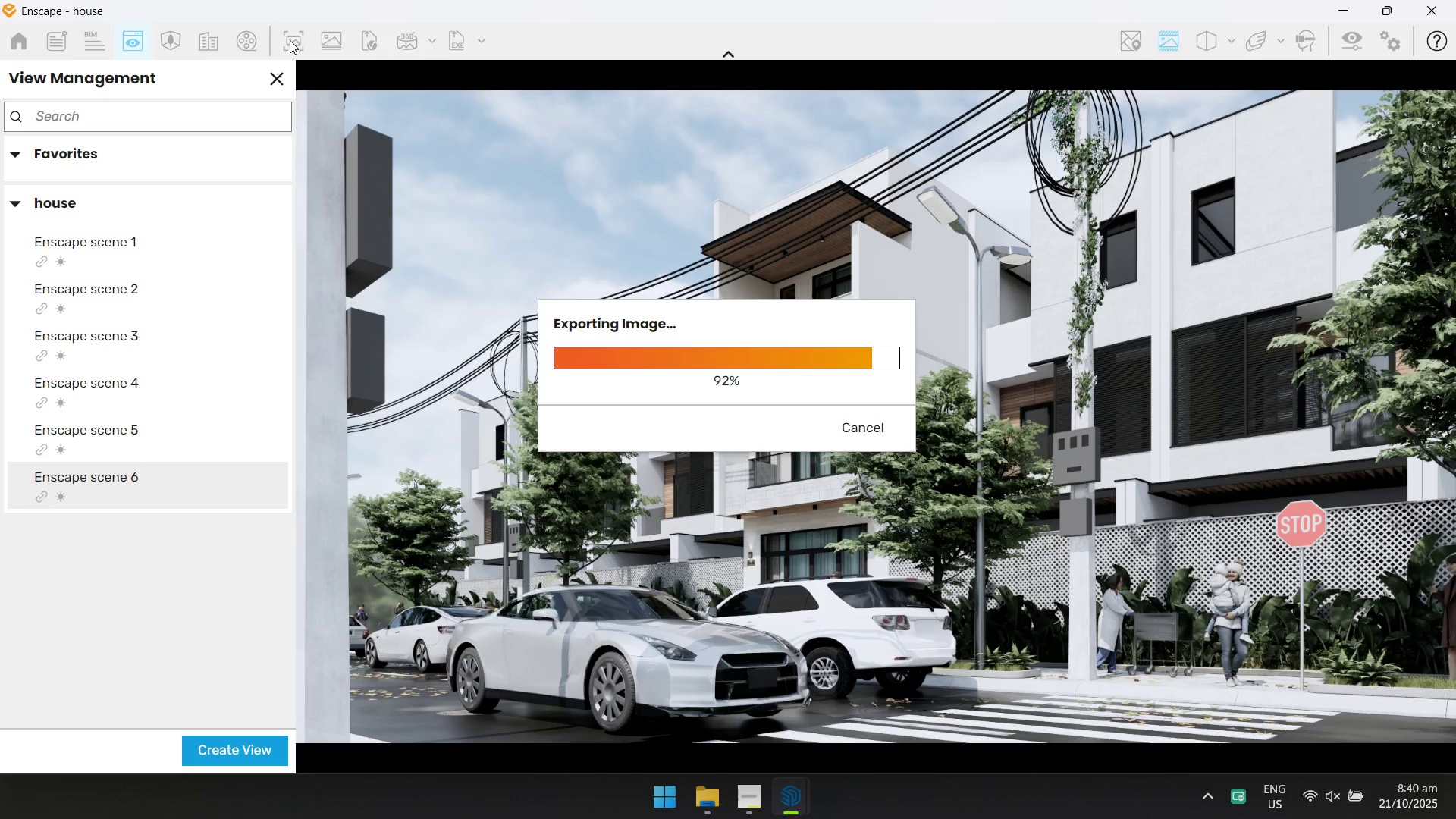 
wait(6.38)
 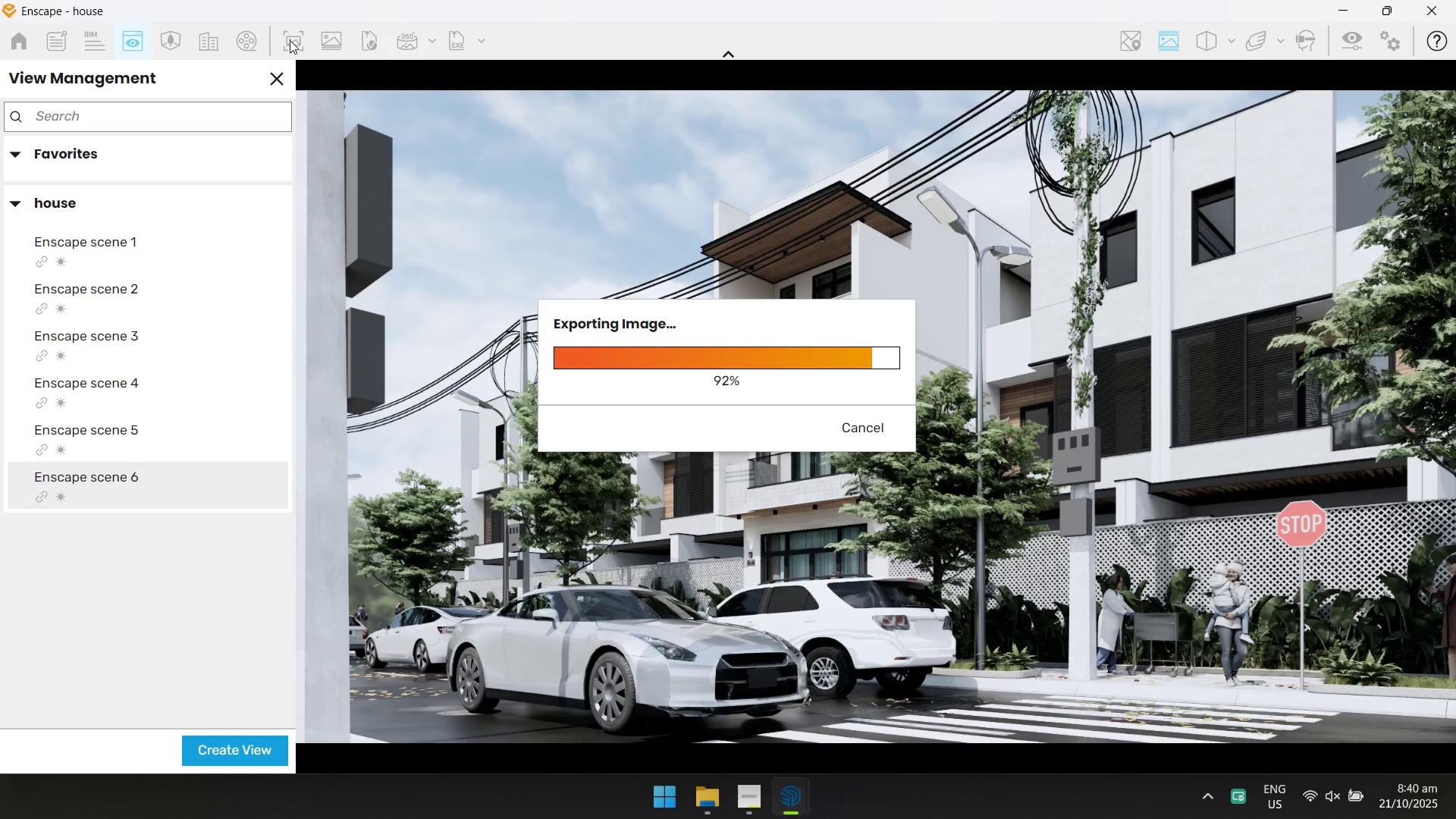 
key(Alt+AltLeft)
 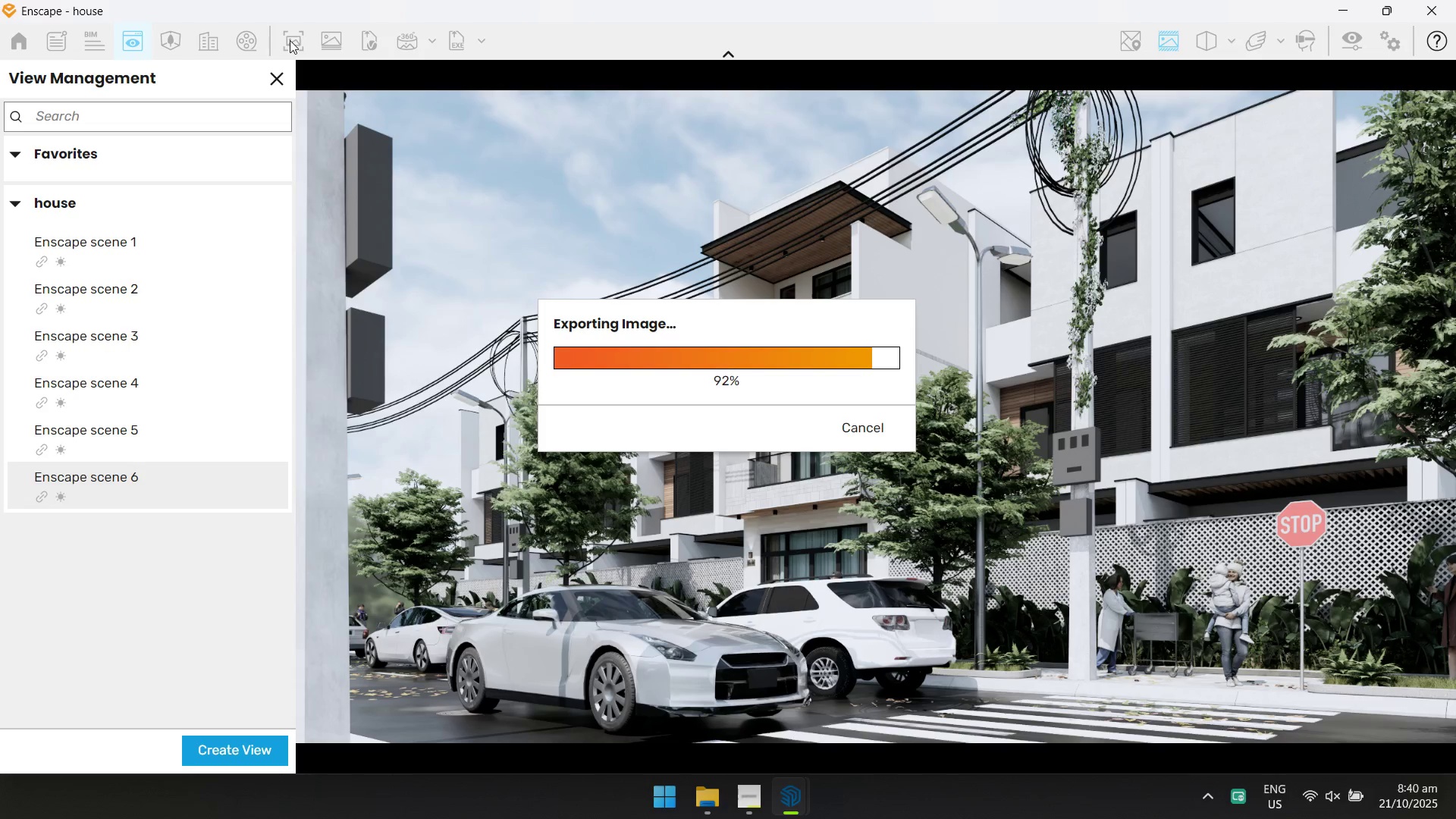 
key(Alt+Tab)
 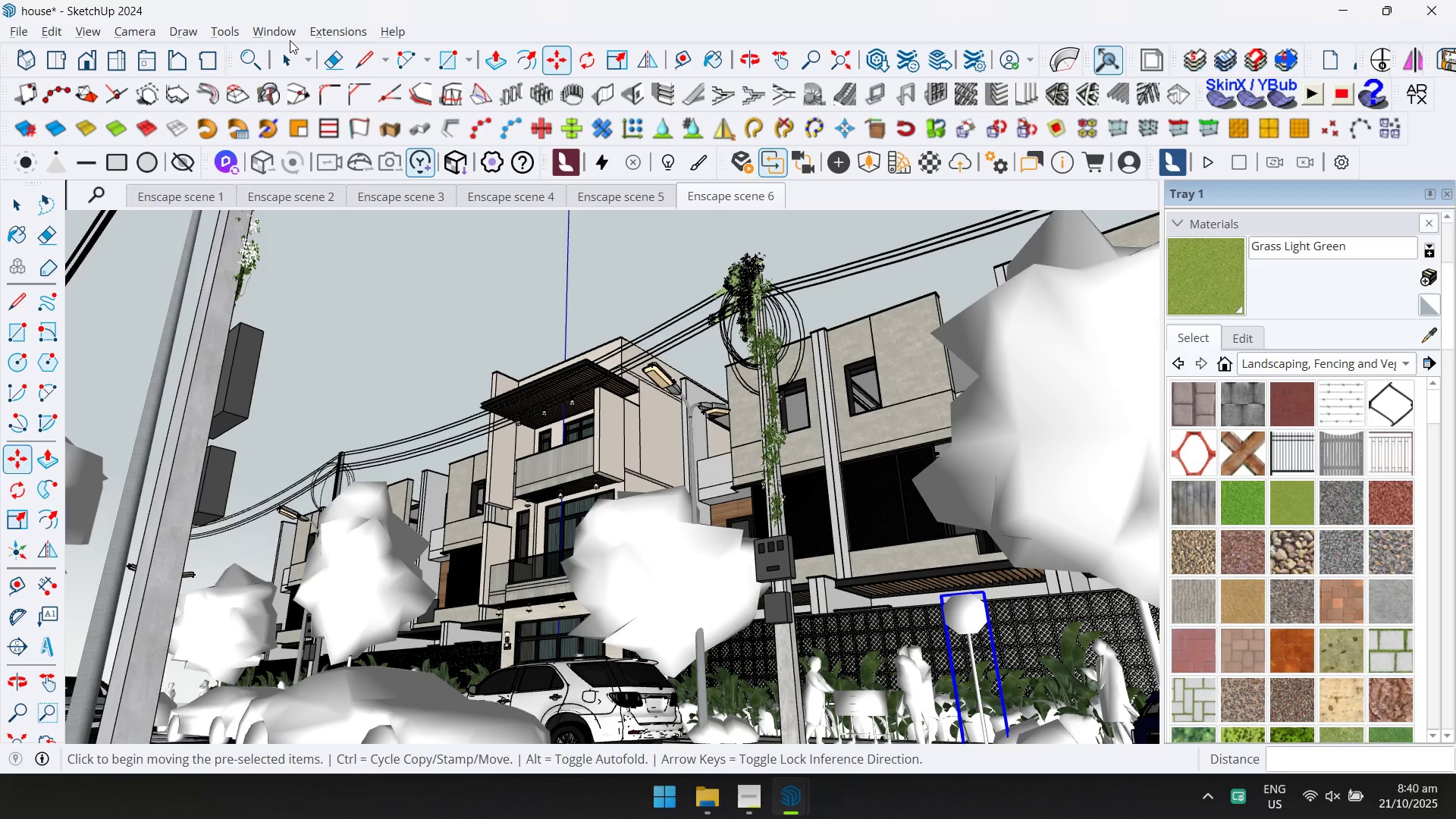 
key(Alt+AltLeft)
 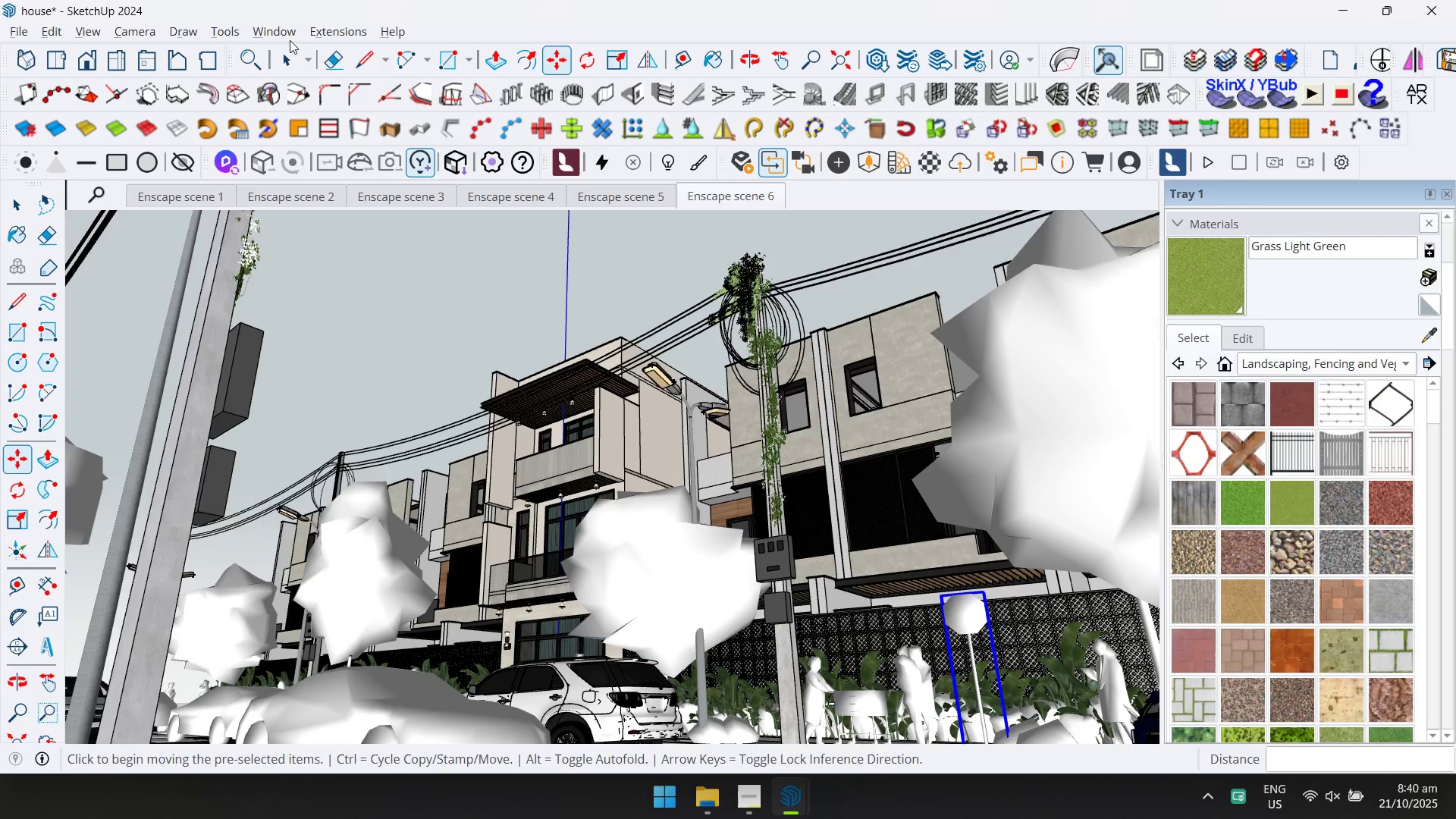 
key(Alt+Tab)
 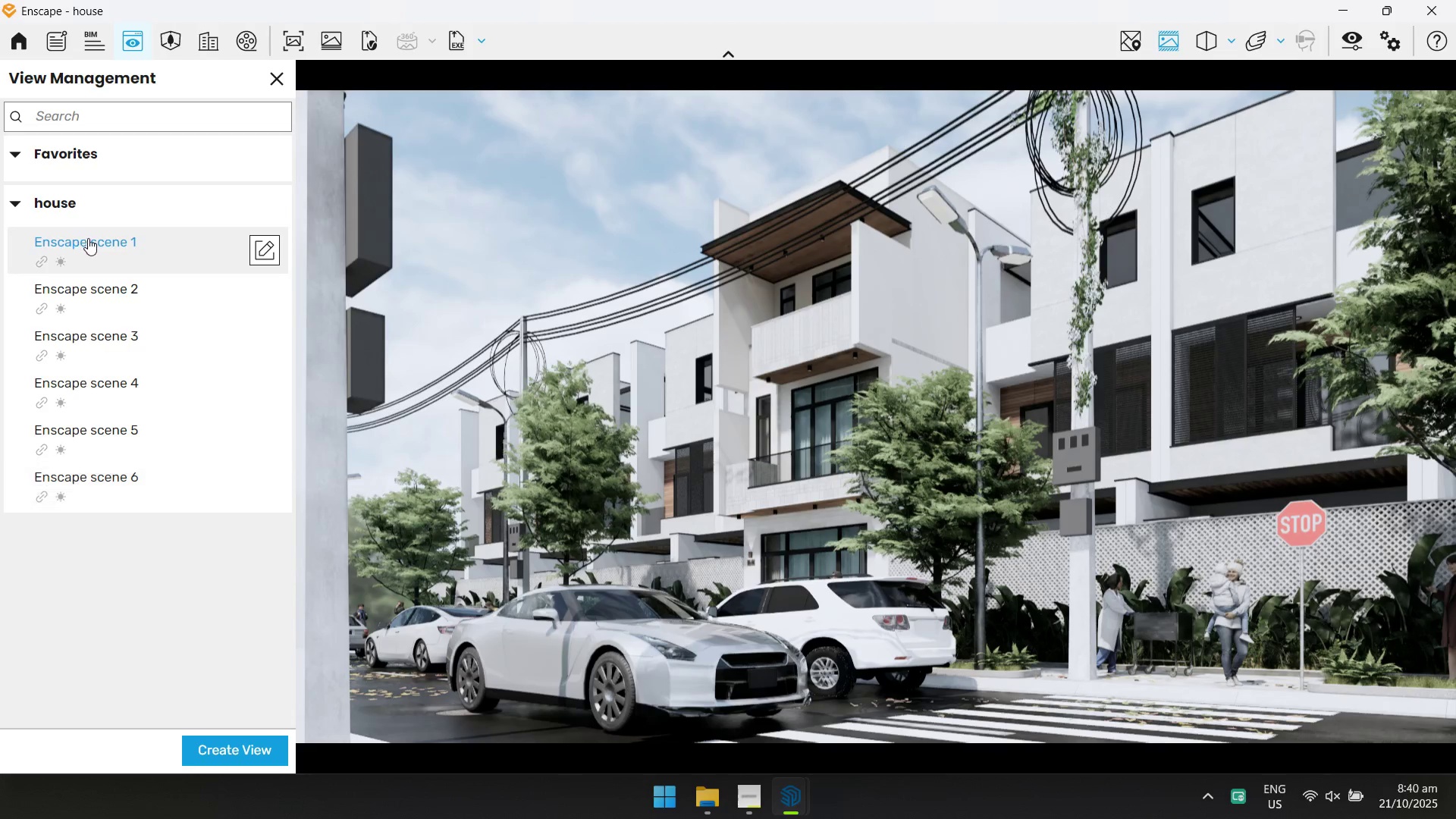 
wait(7.37)
 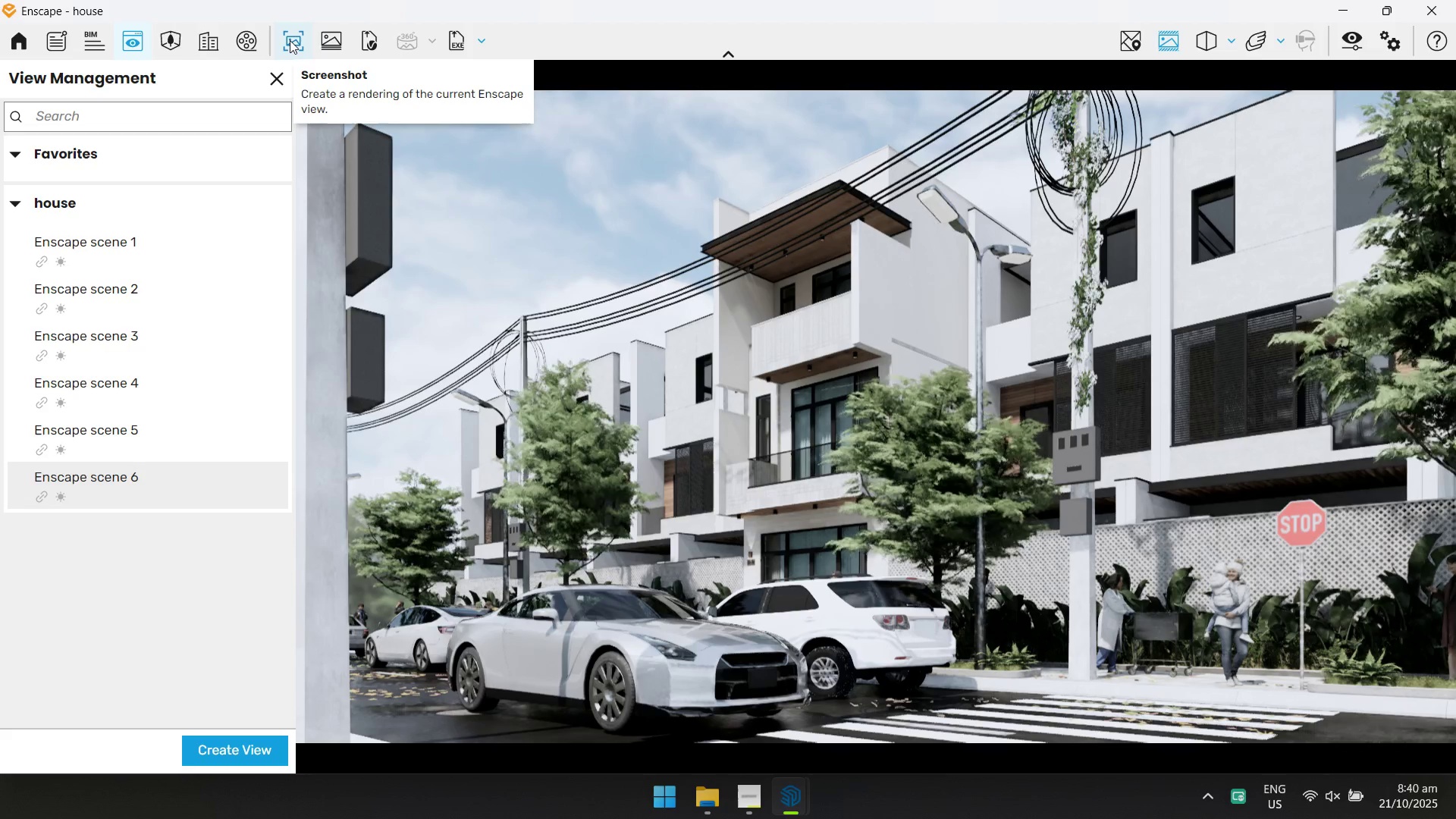 
key(Alt+Tab)
 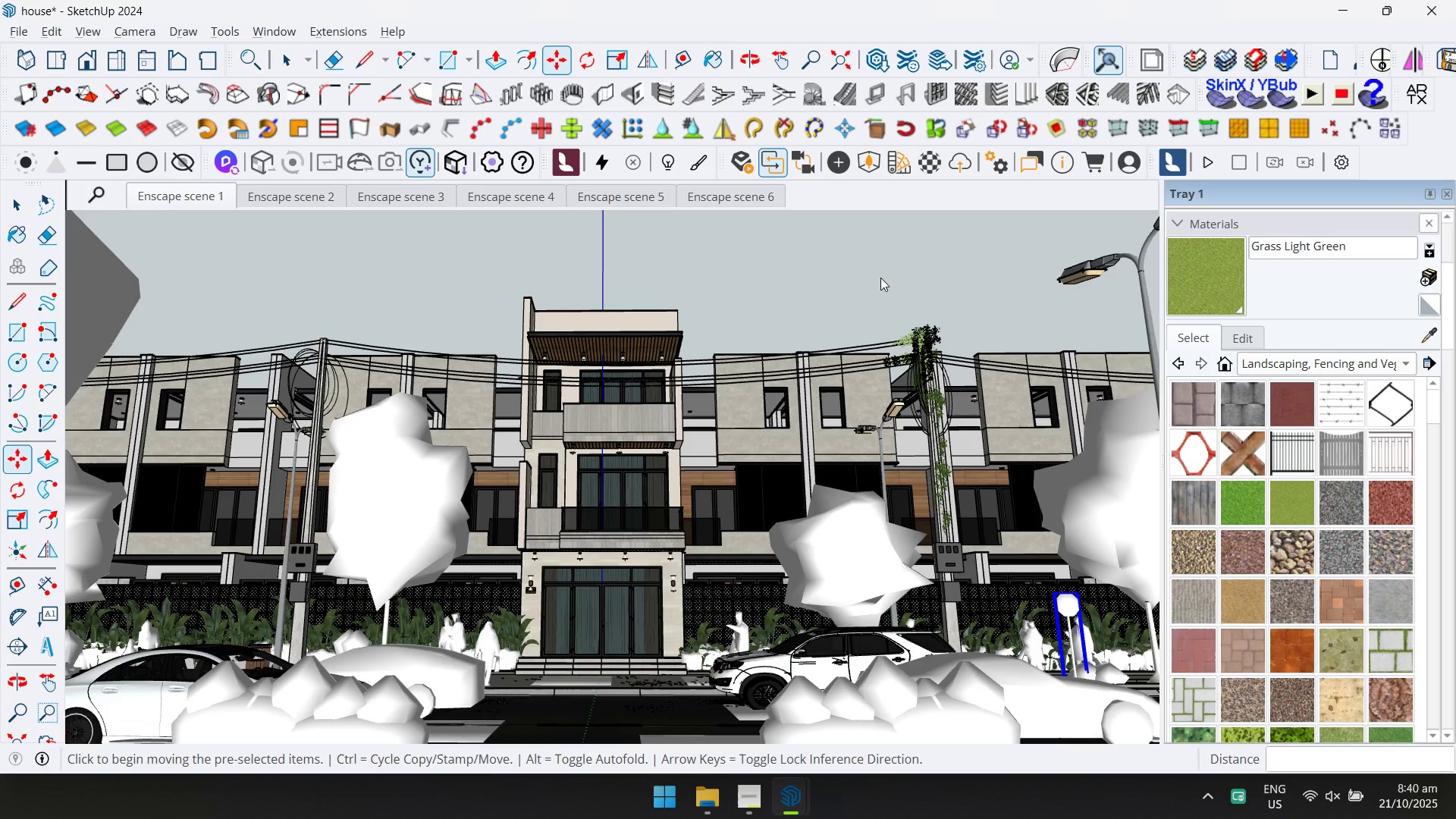 
key(Control+ControlLeft)
 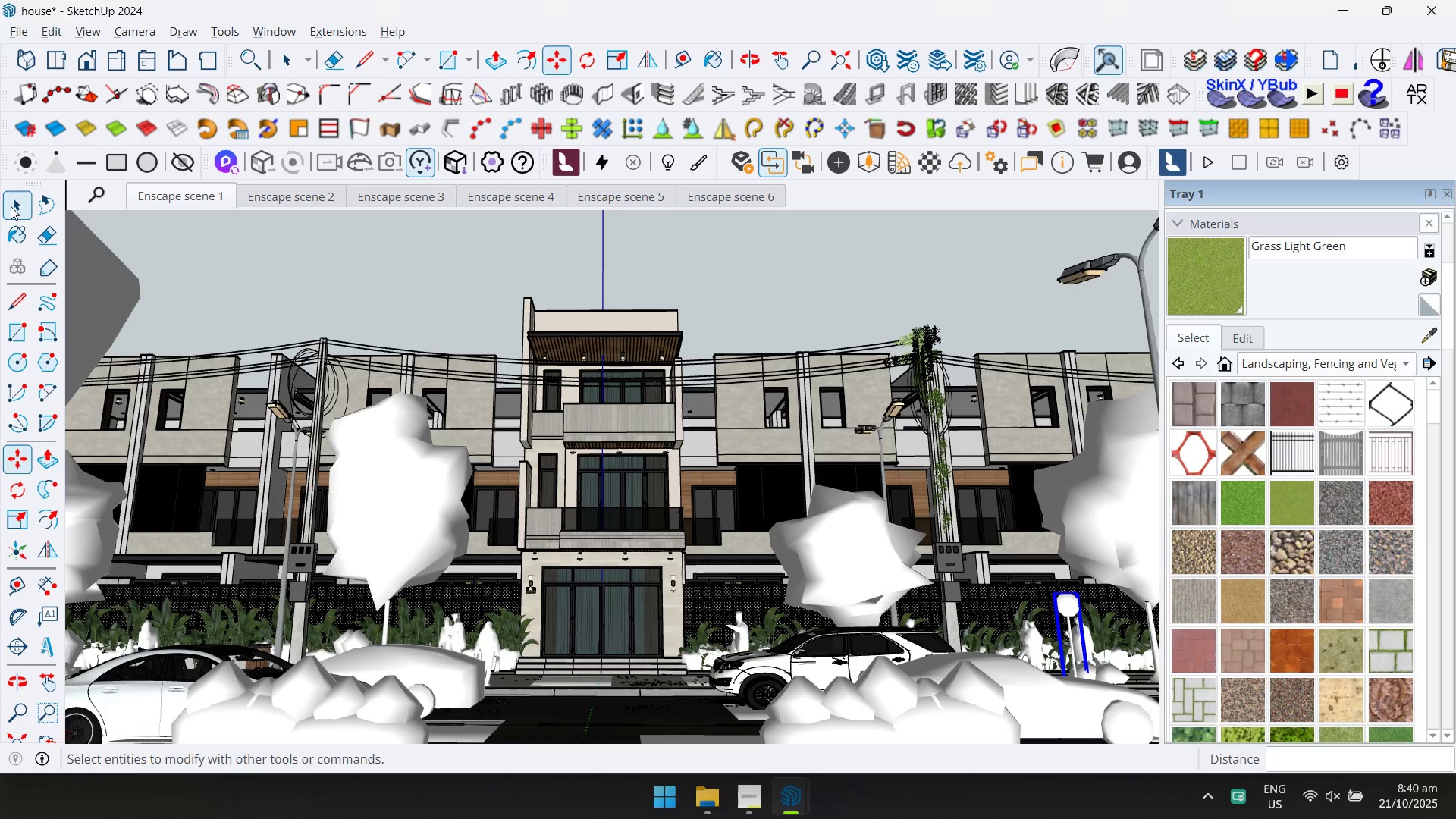 
key(Control+S)
 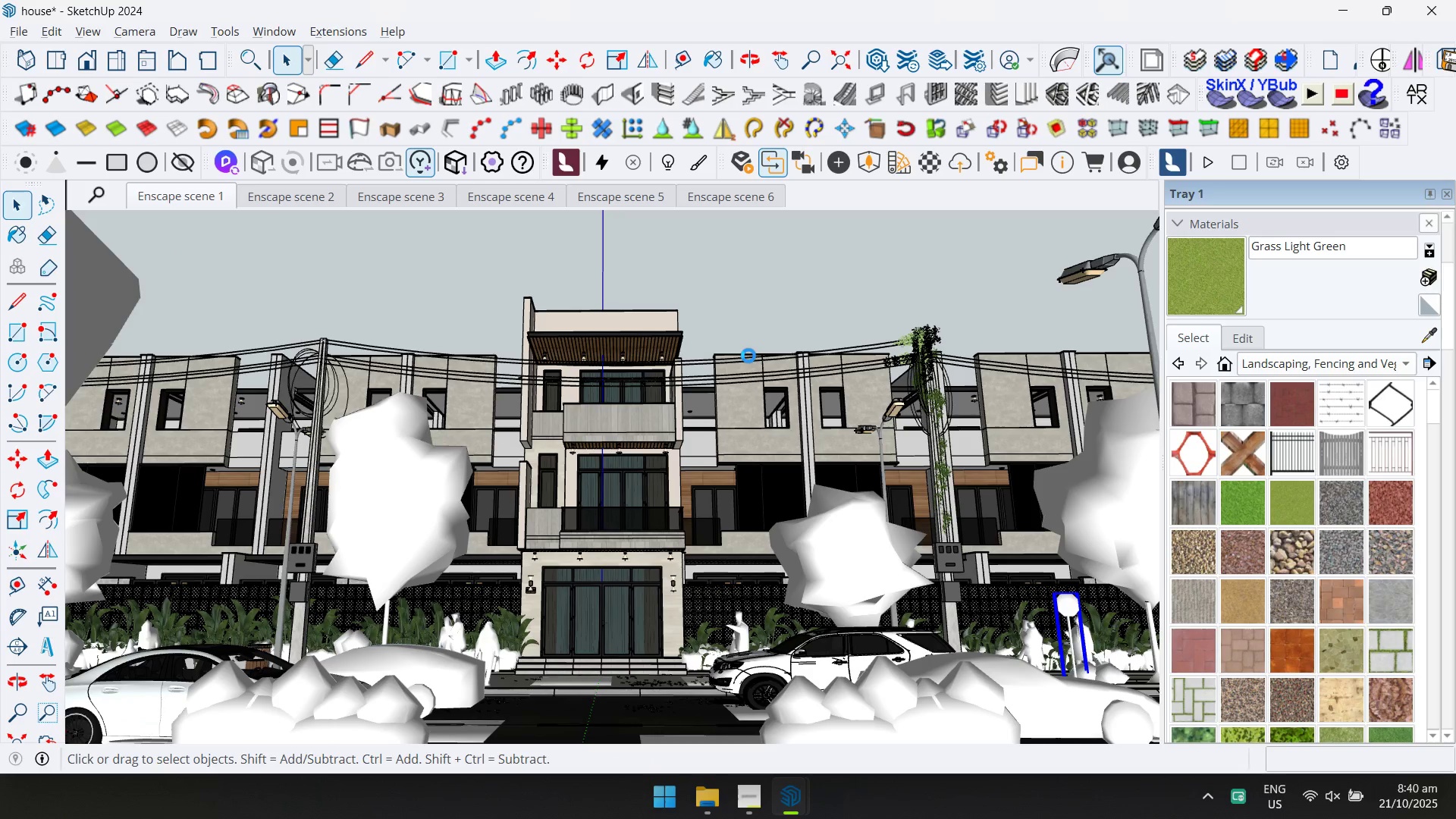 
key(Alt+Tab)
 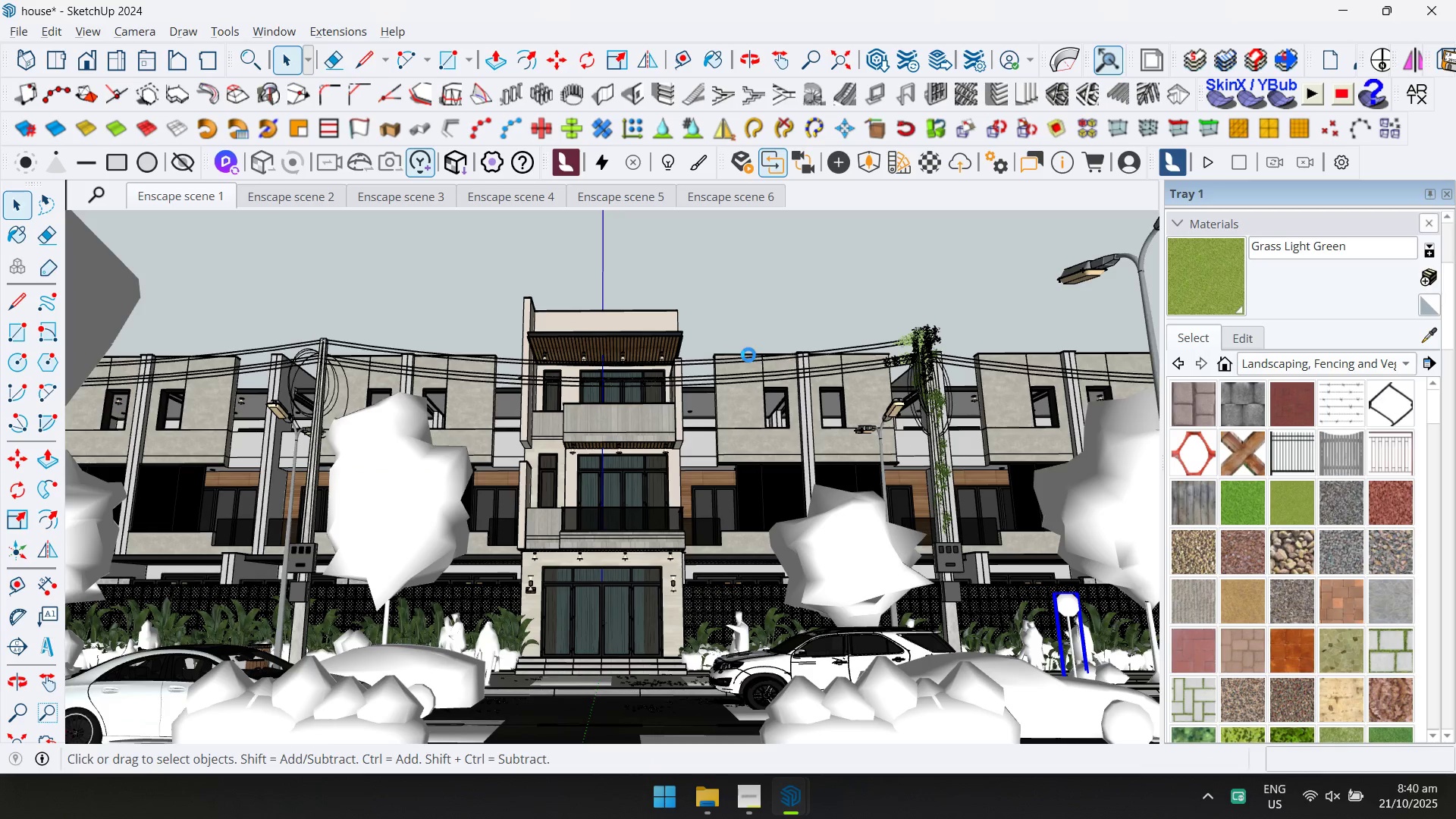 
key(Alt+Tab)
 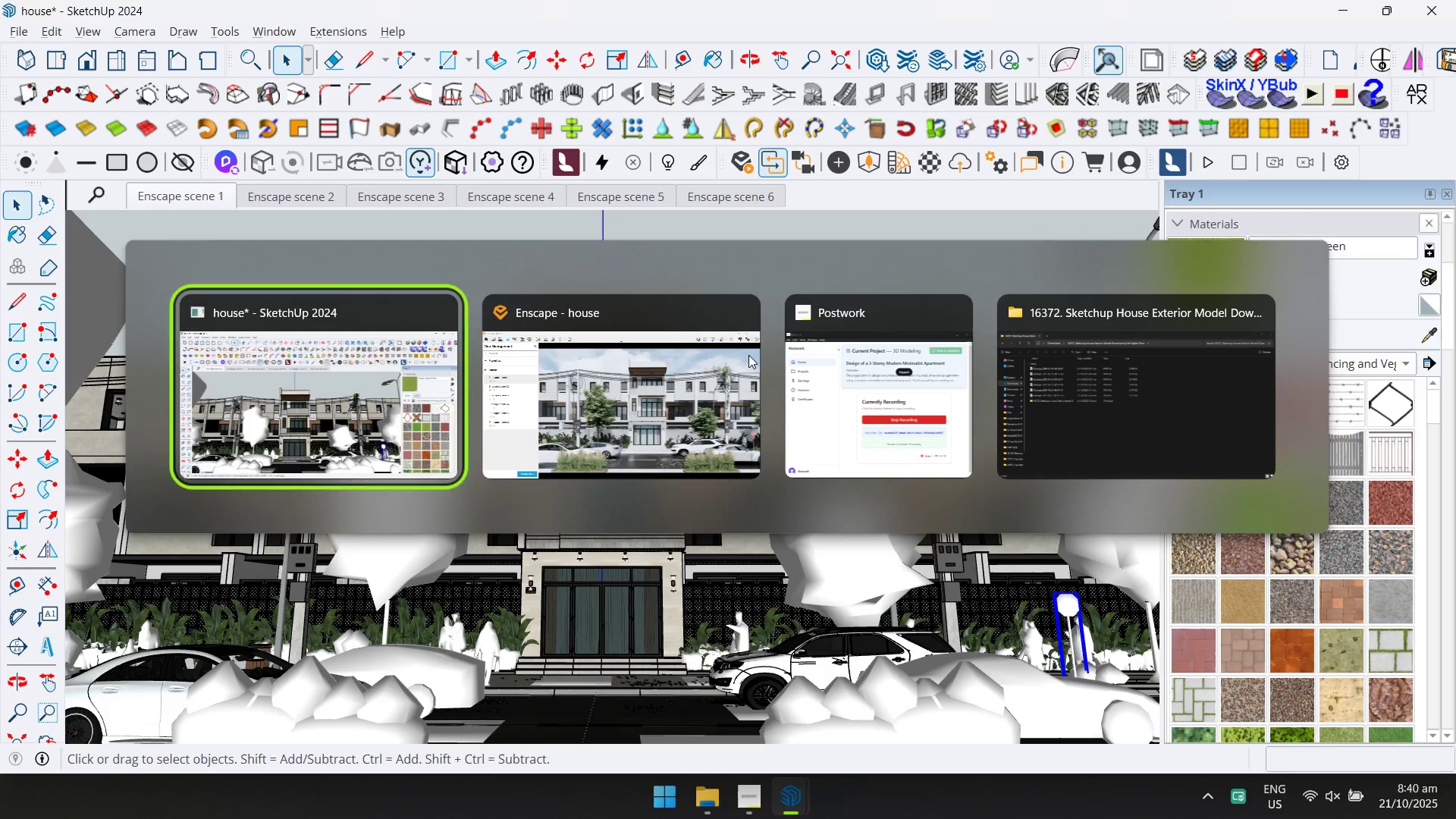 
key(Alt+Tab)
 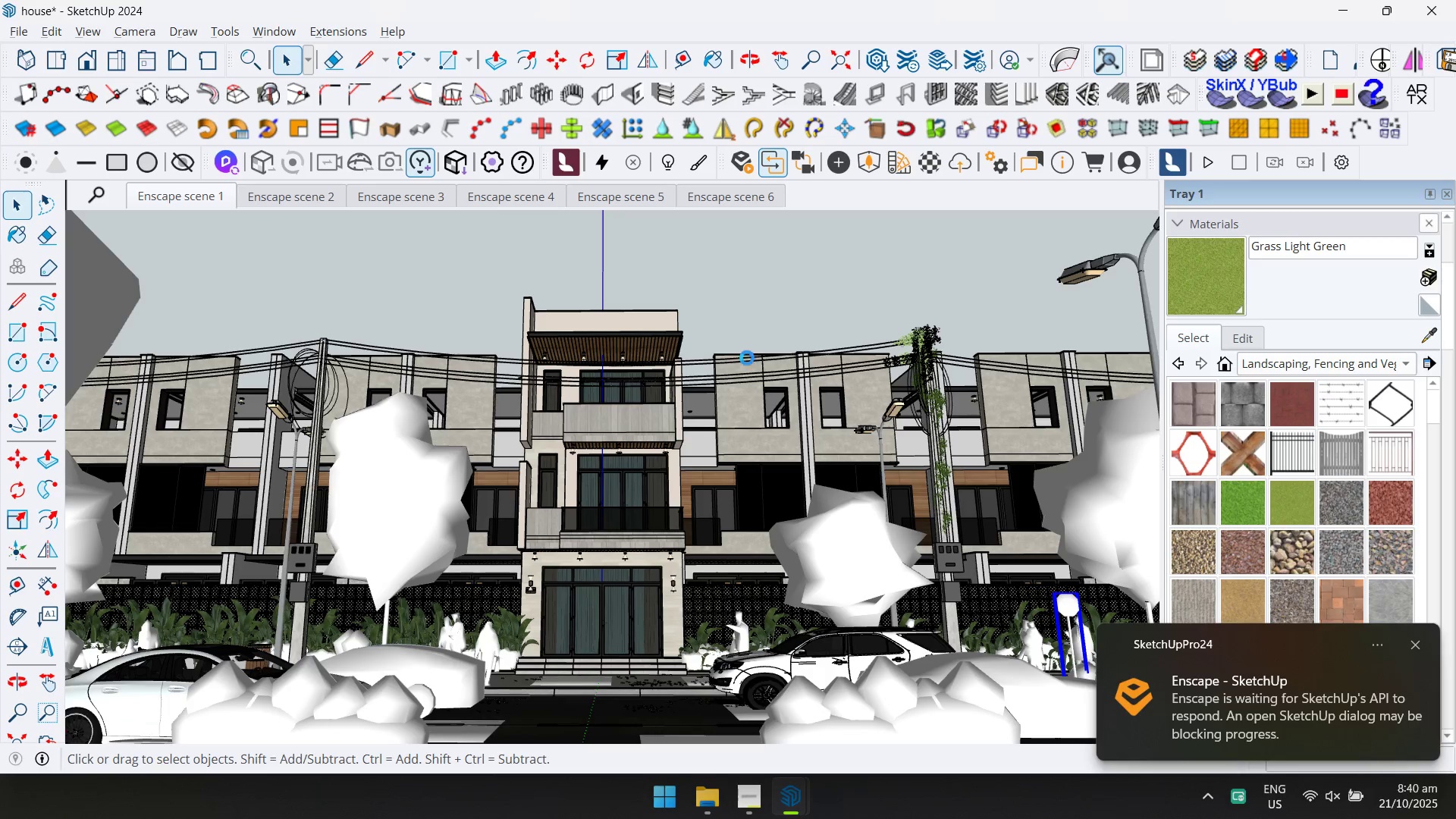 
key(Alt+Tab)
 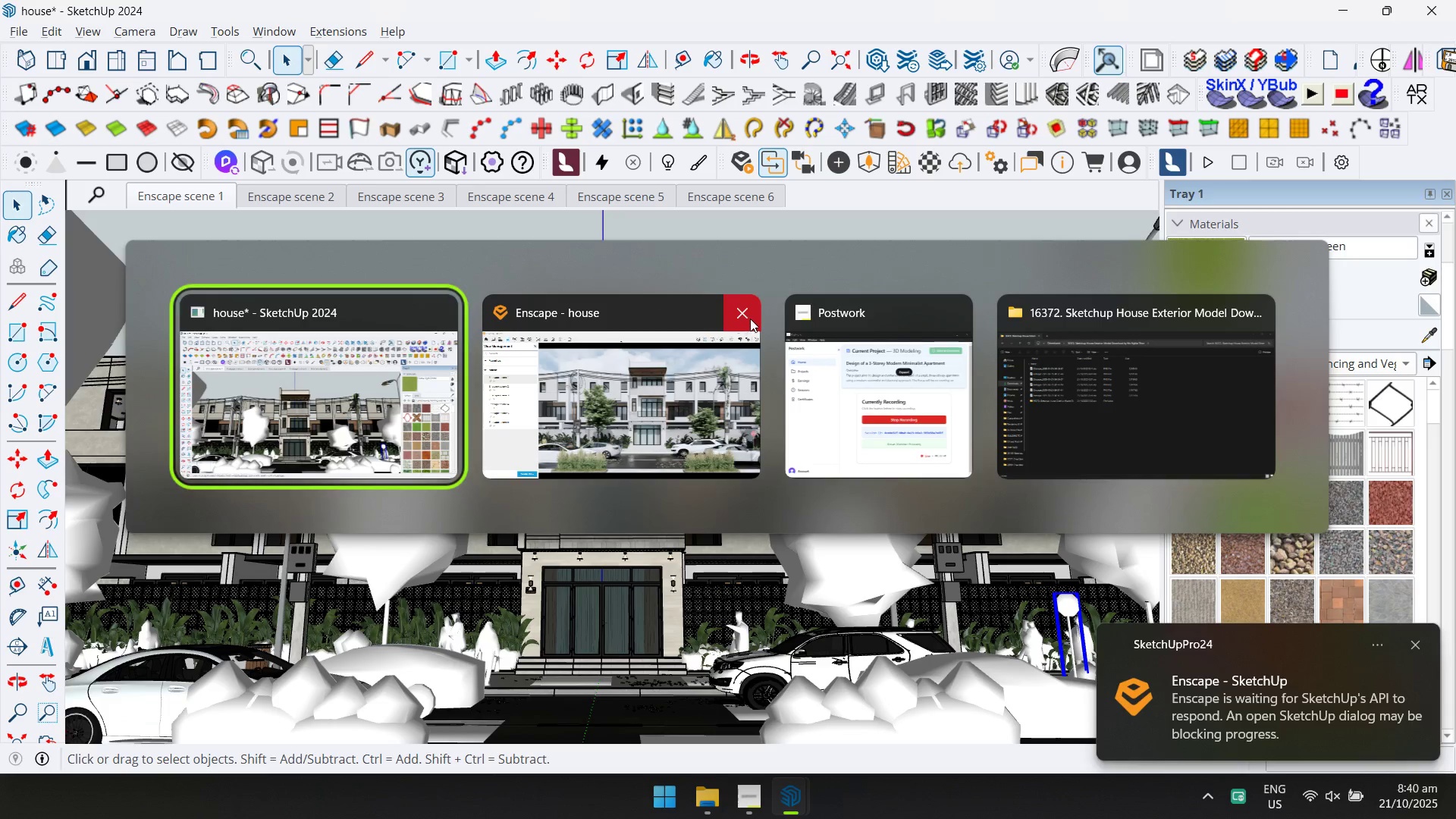 
key(Alt+Tab)
 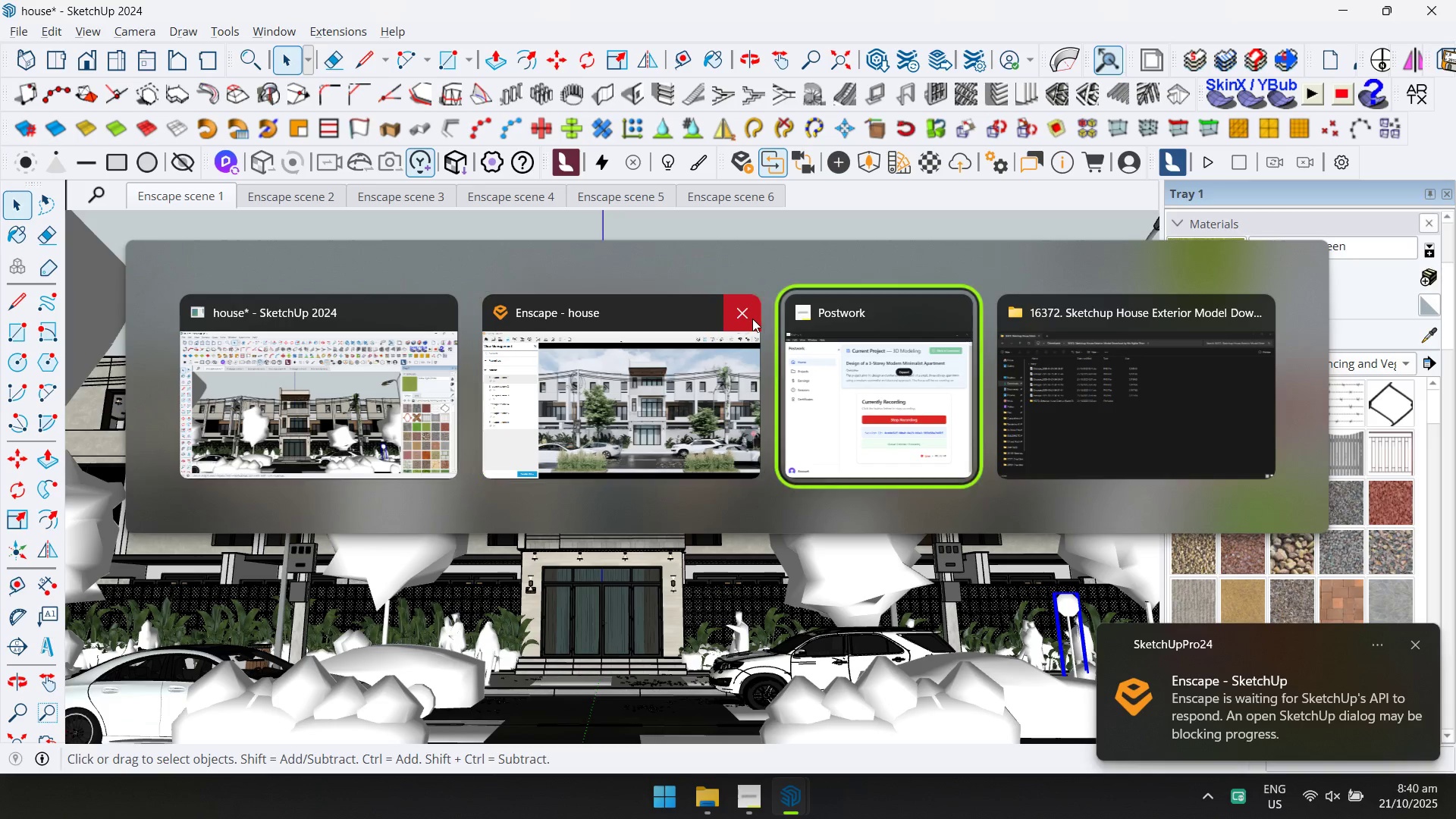 
key(Alt+Tab)